 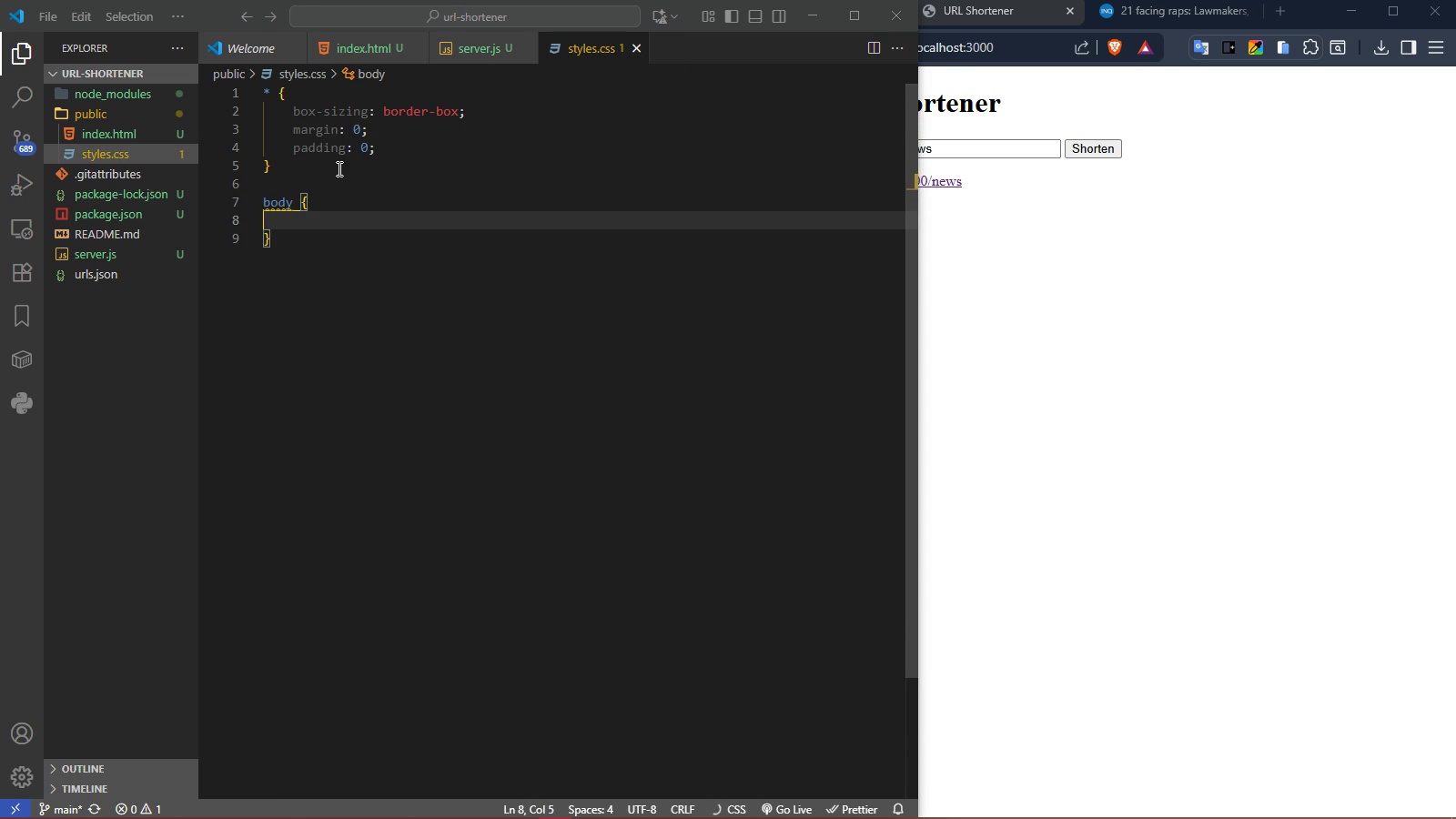 
type(fontfam)
 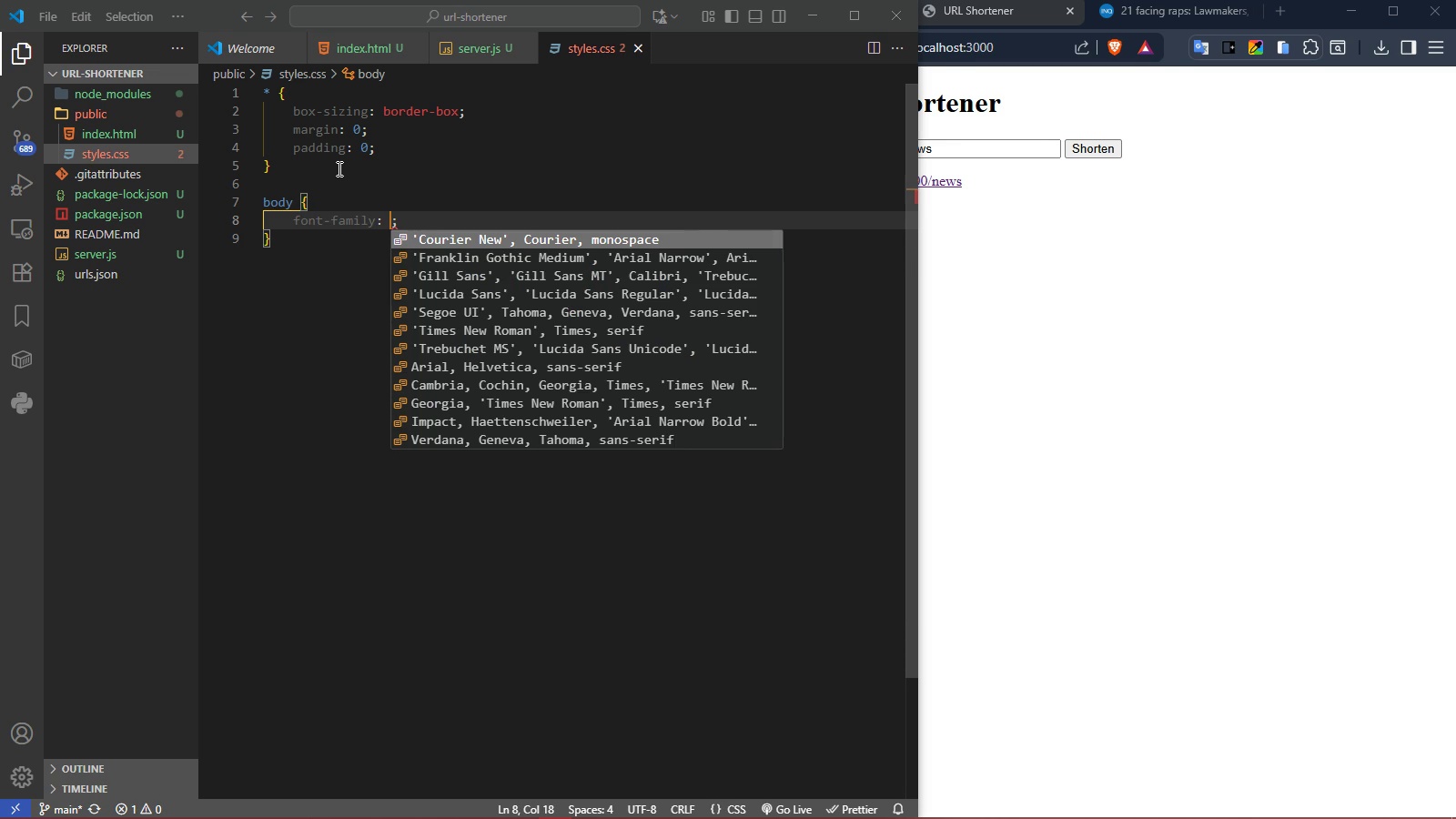 
key(Enter)
 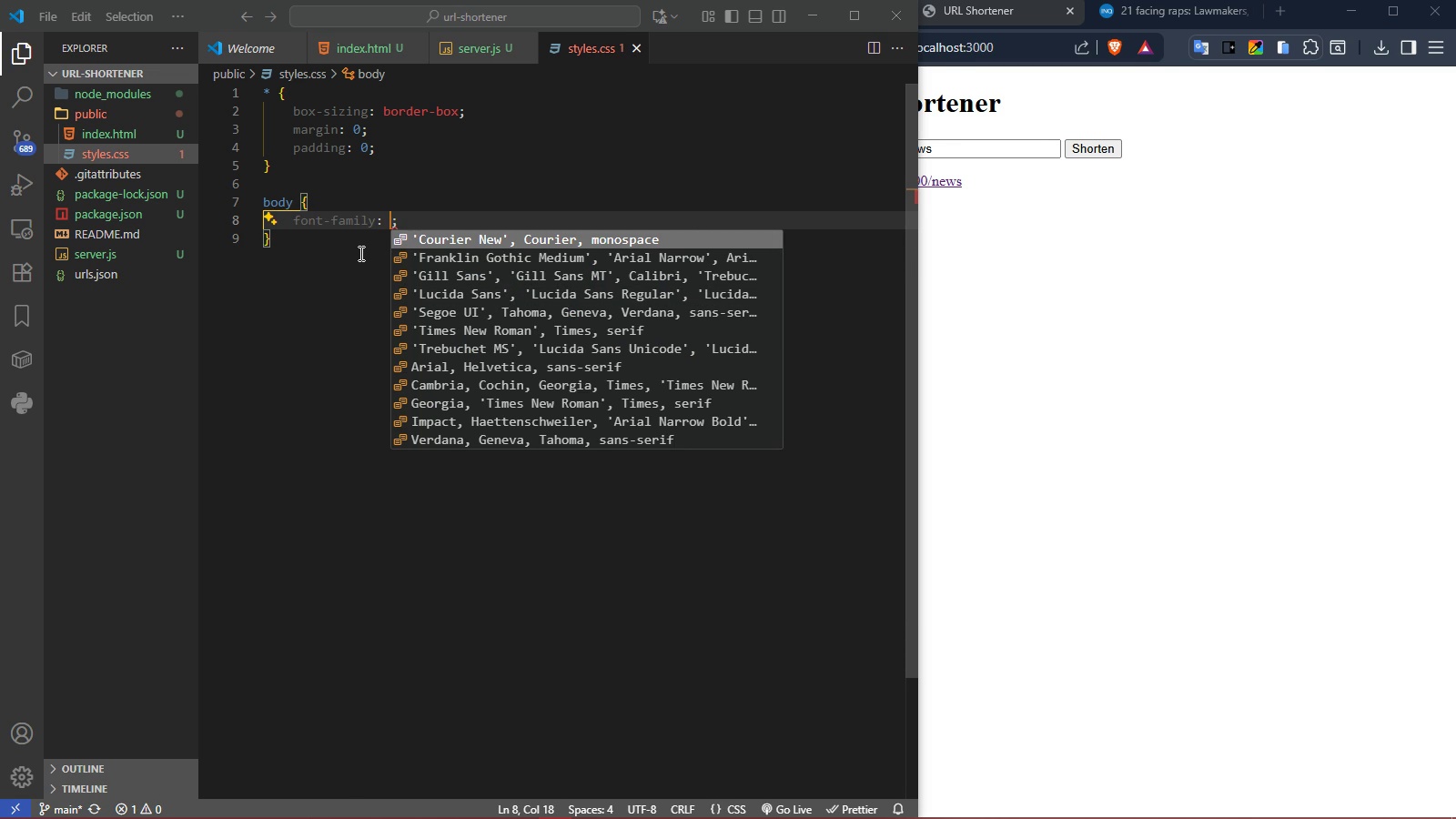 
wait(5.44)
 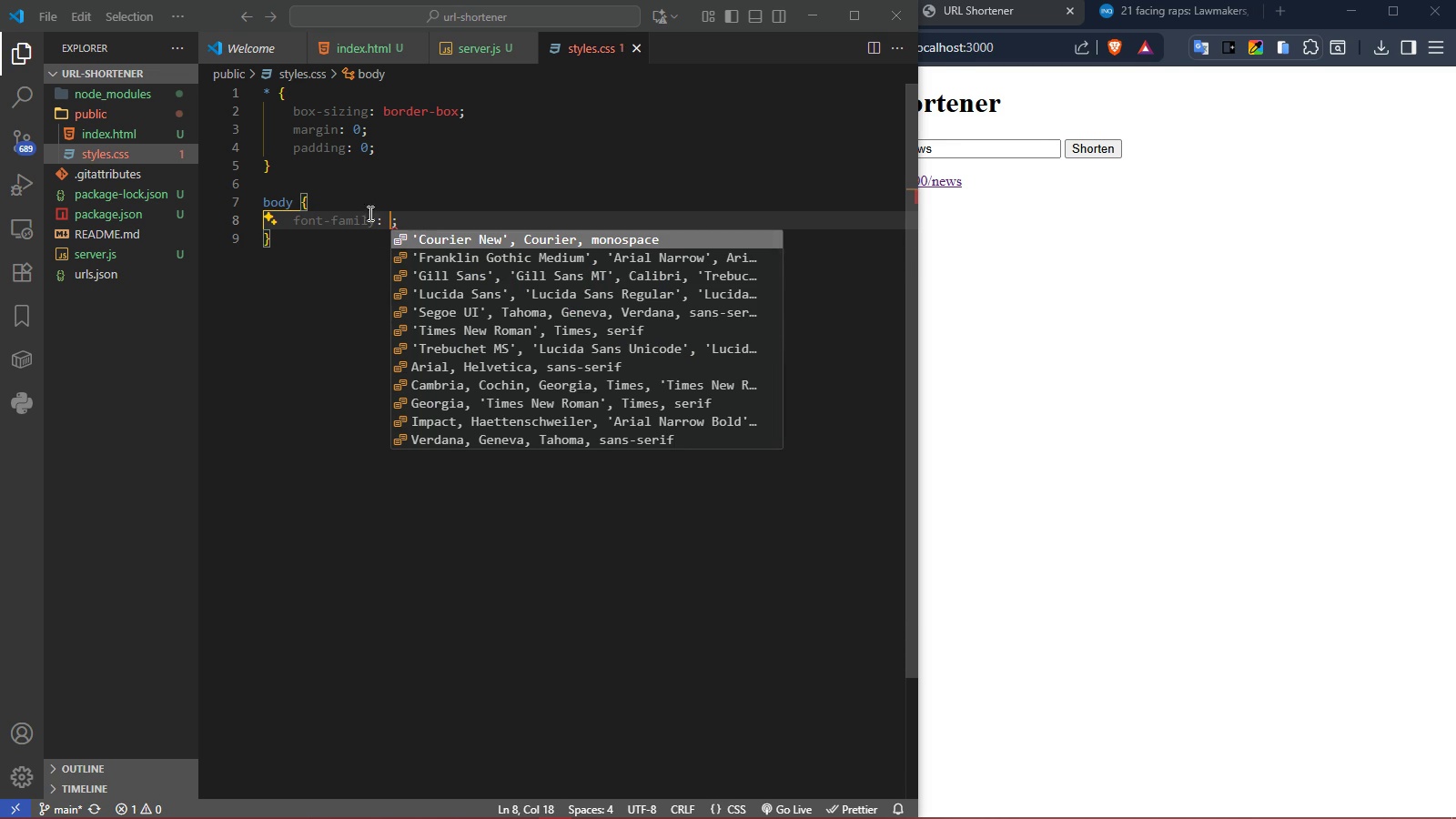 
type('Seo)
 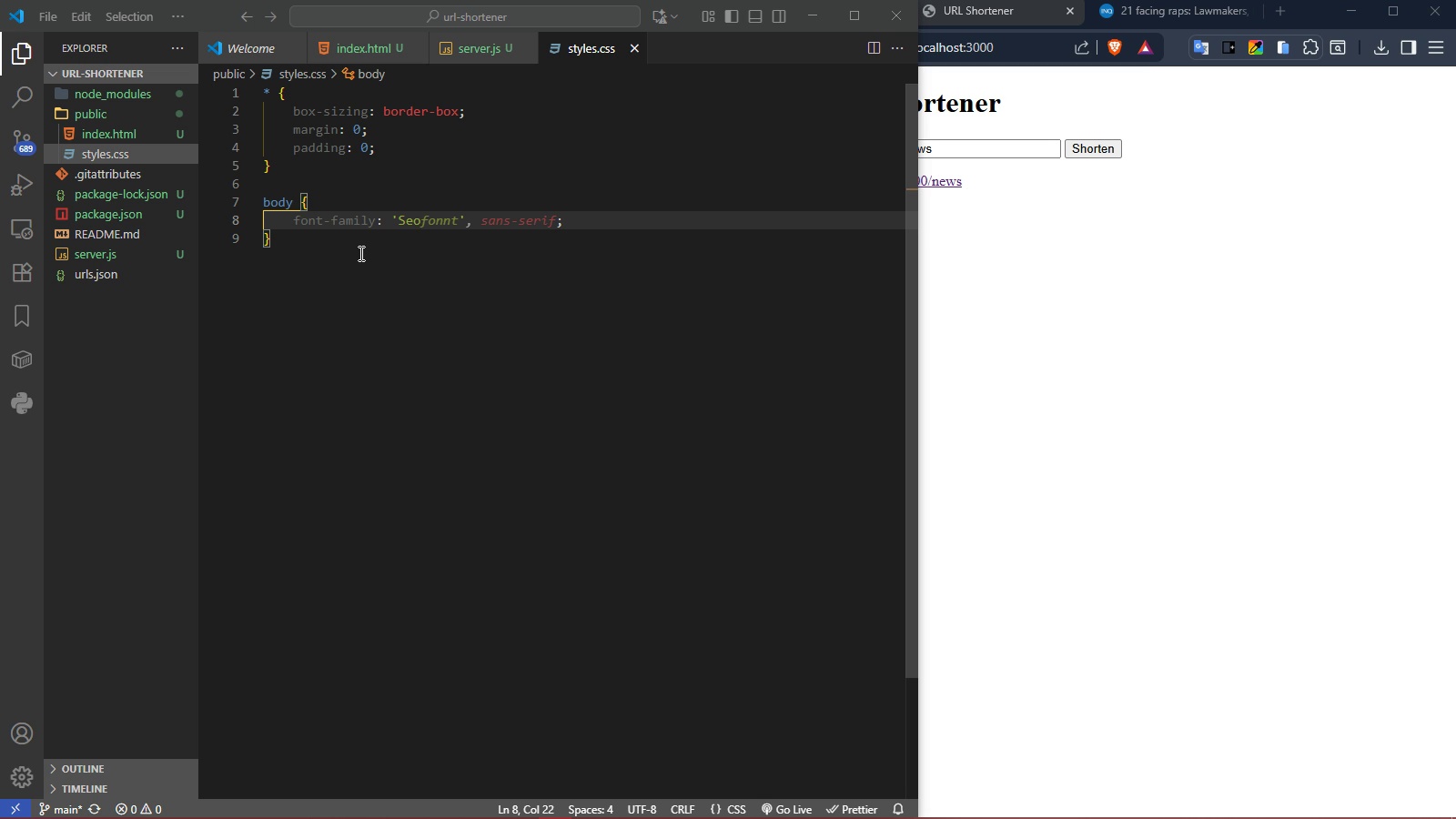 
key(Backspace)
 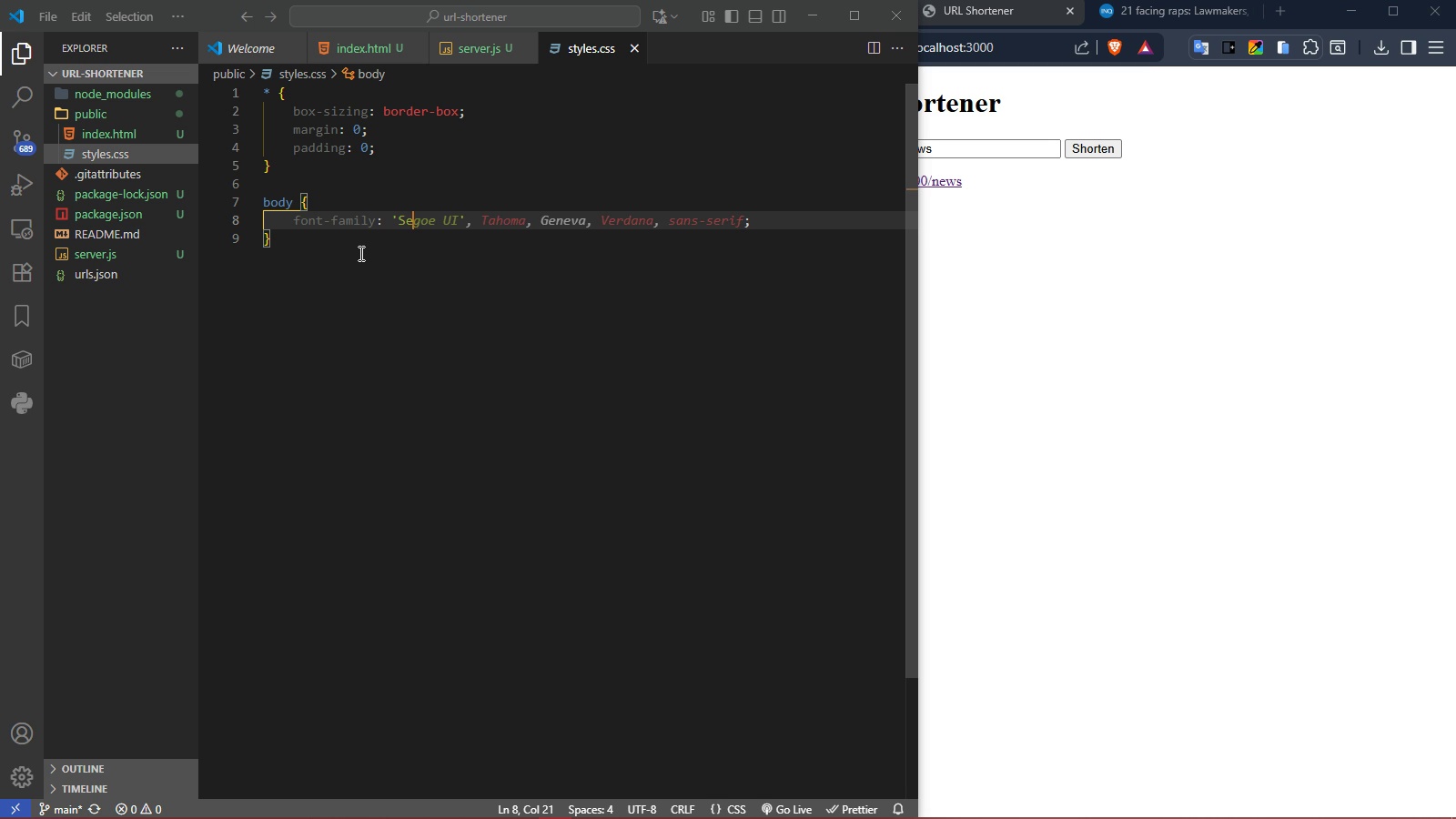 
key(G)
 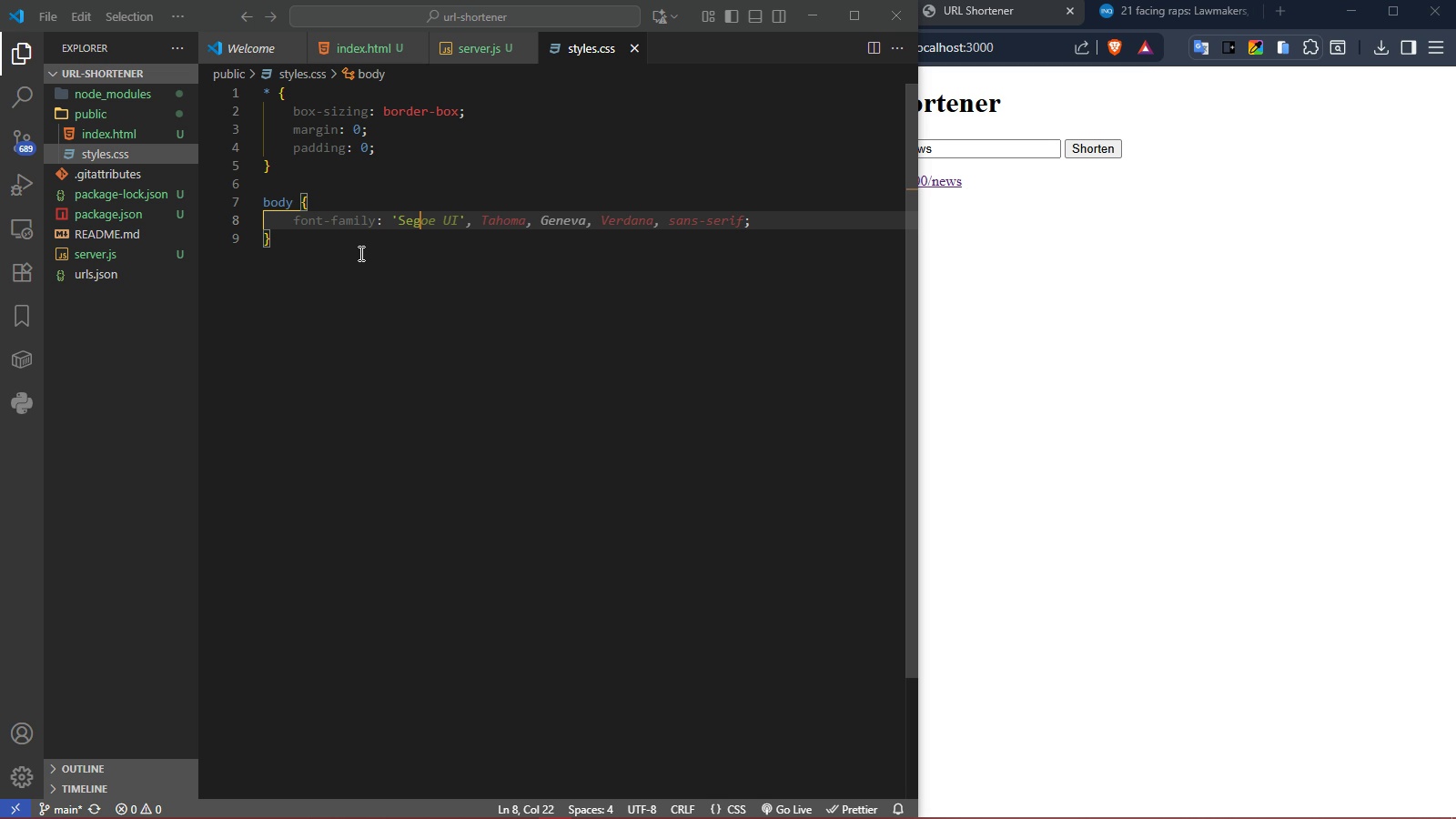 
key(Tab)
 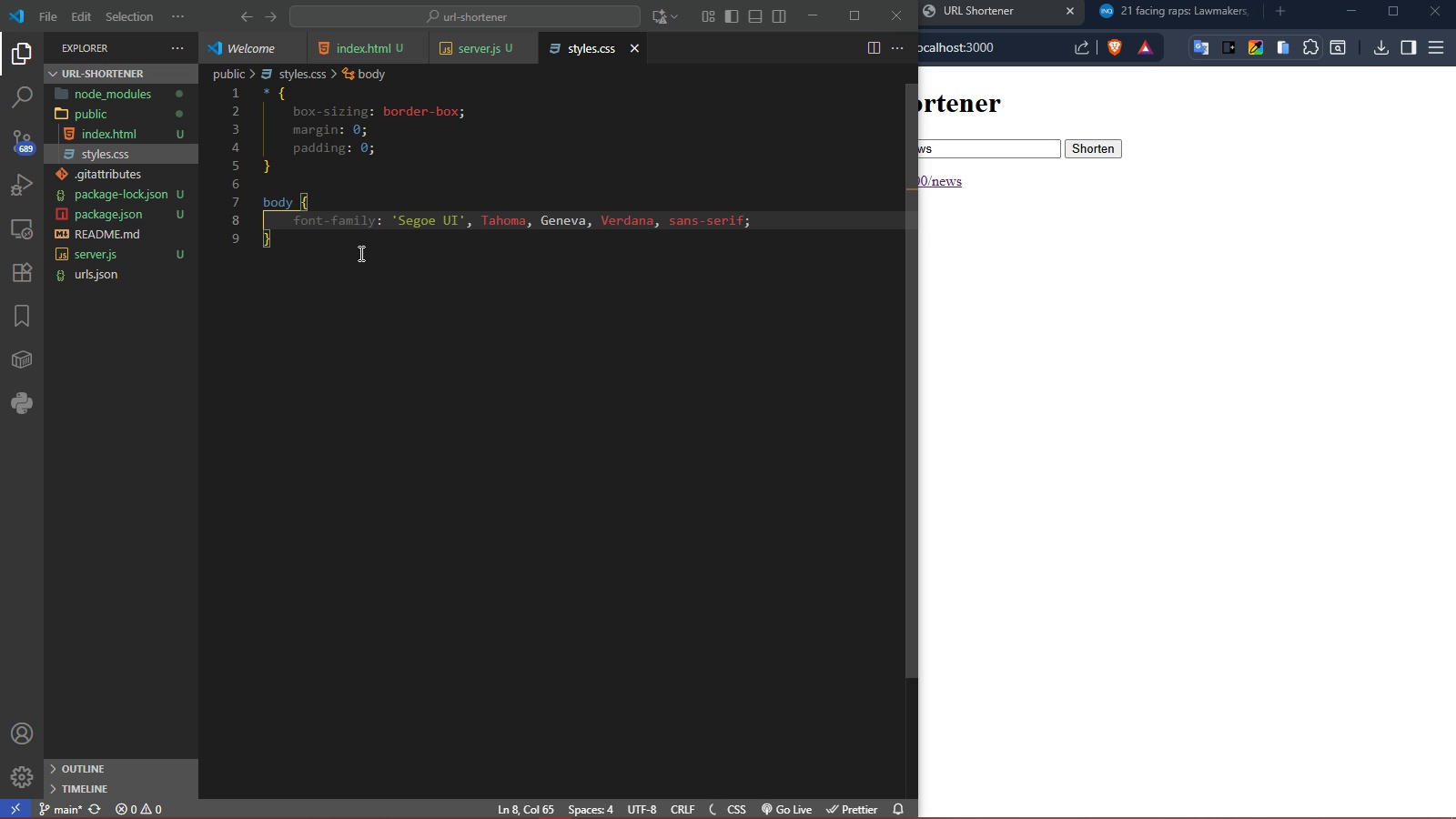 
key(ArrowRight)
 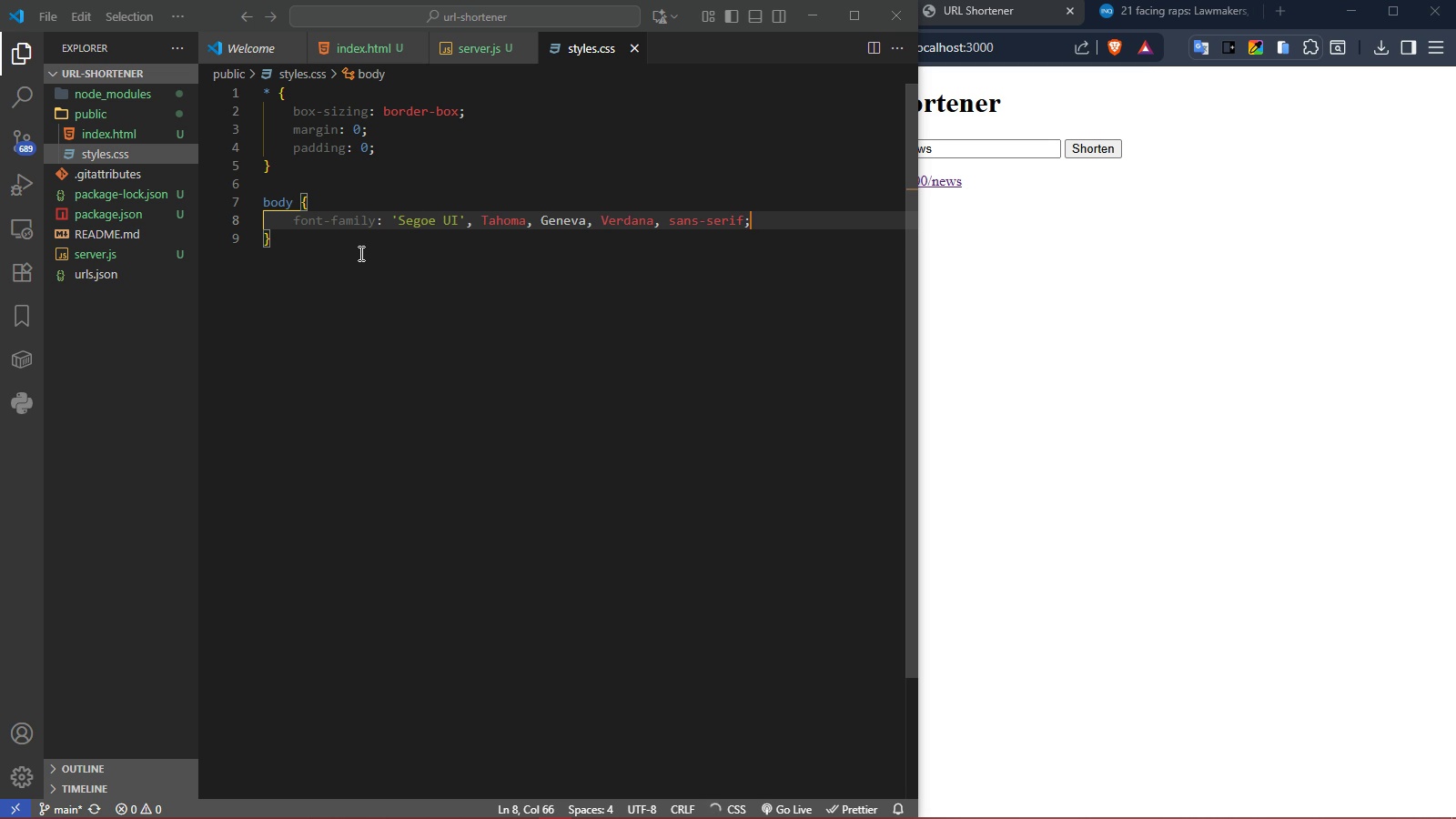 
key(Enter)
 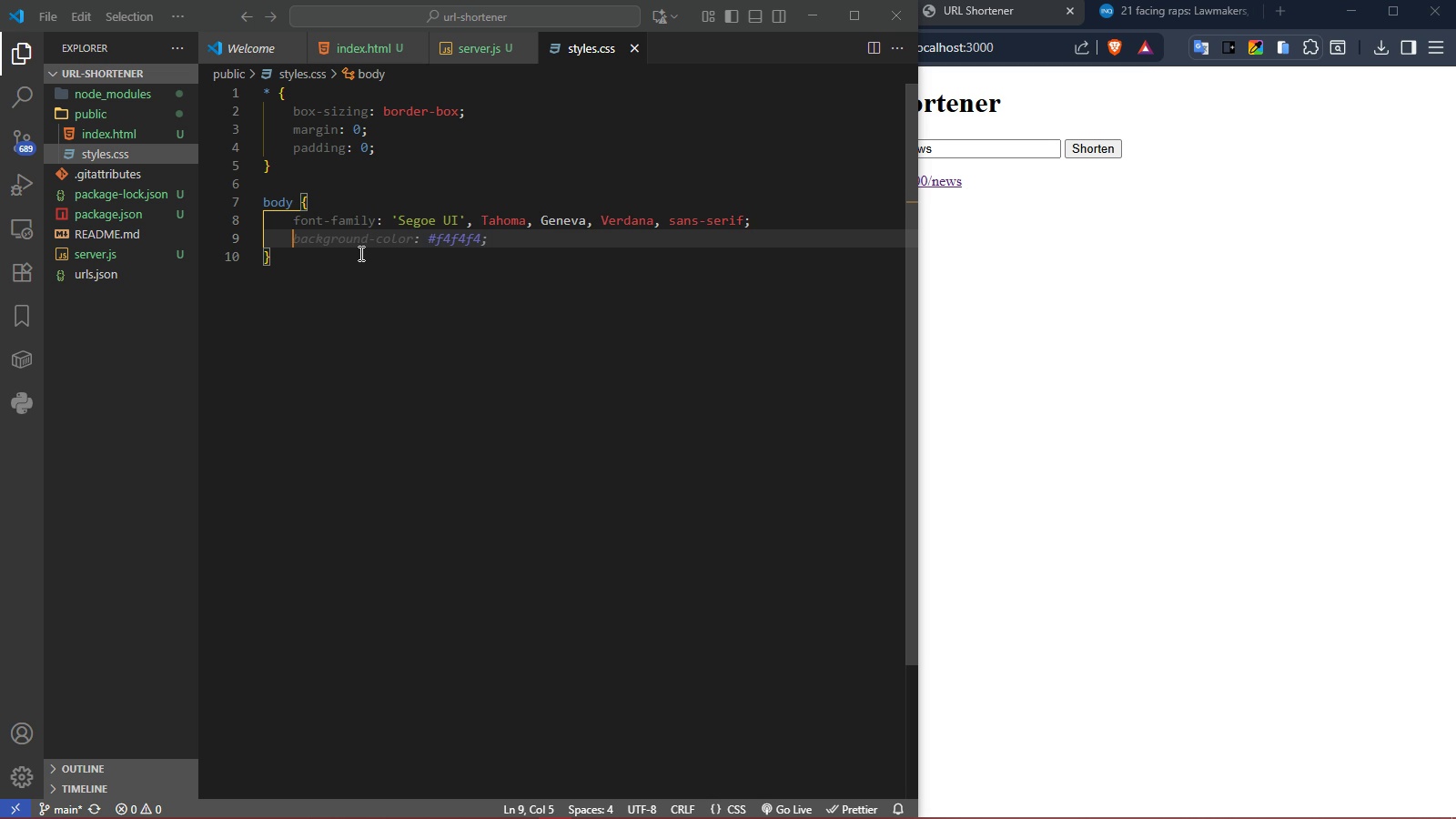 
type(backgroun)
 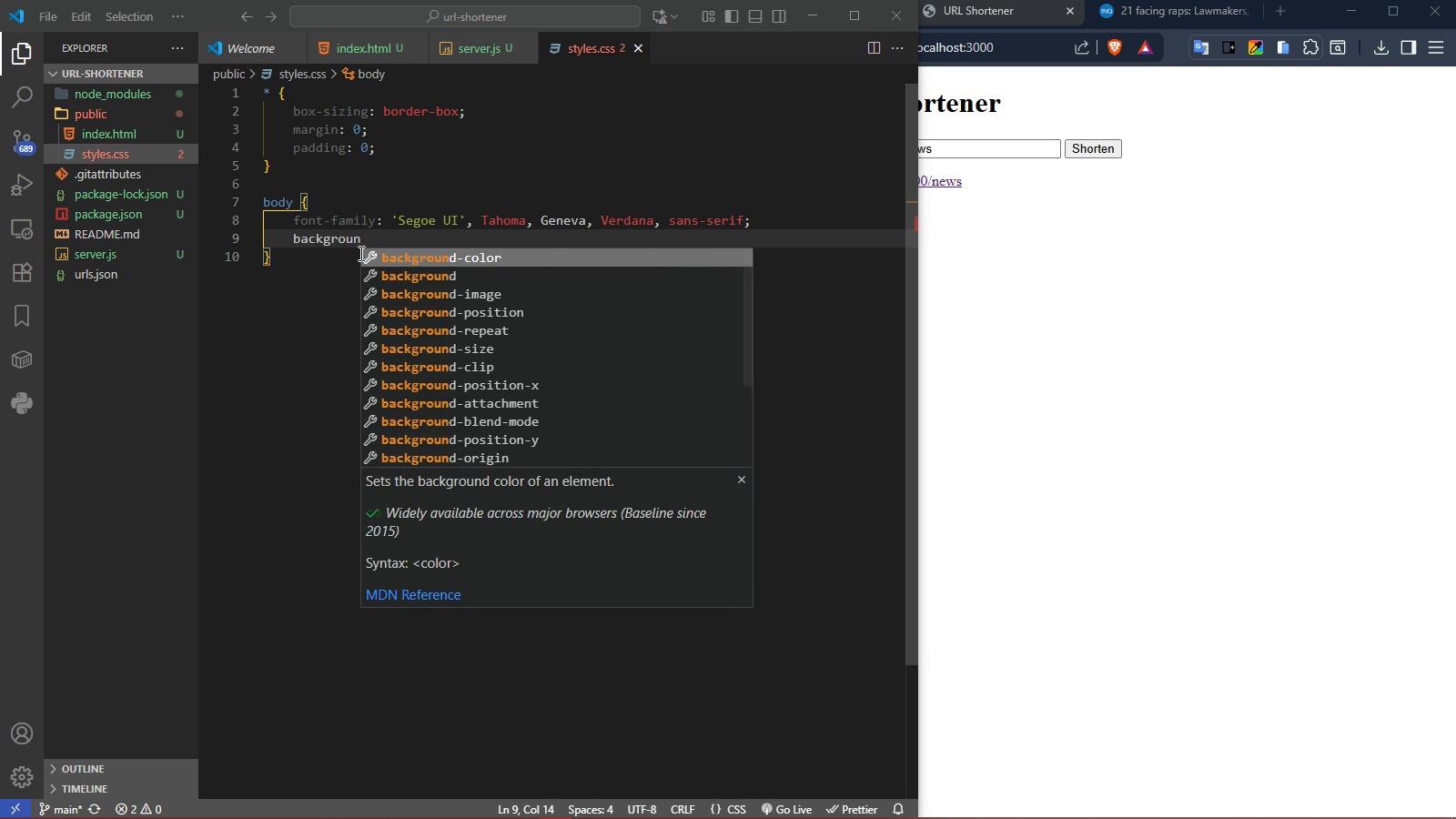 
key(Enter)